 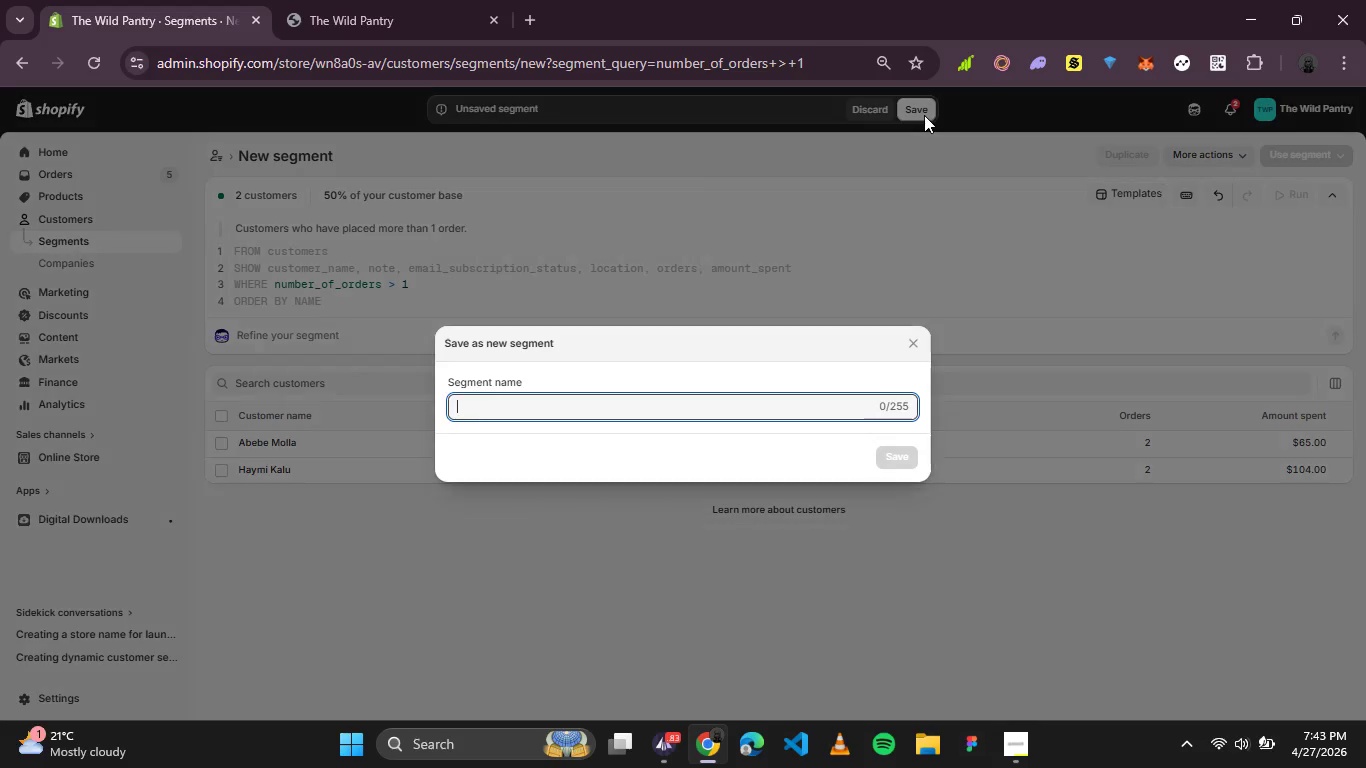 
left_click([611, 408])
 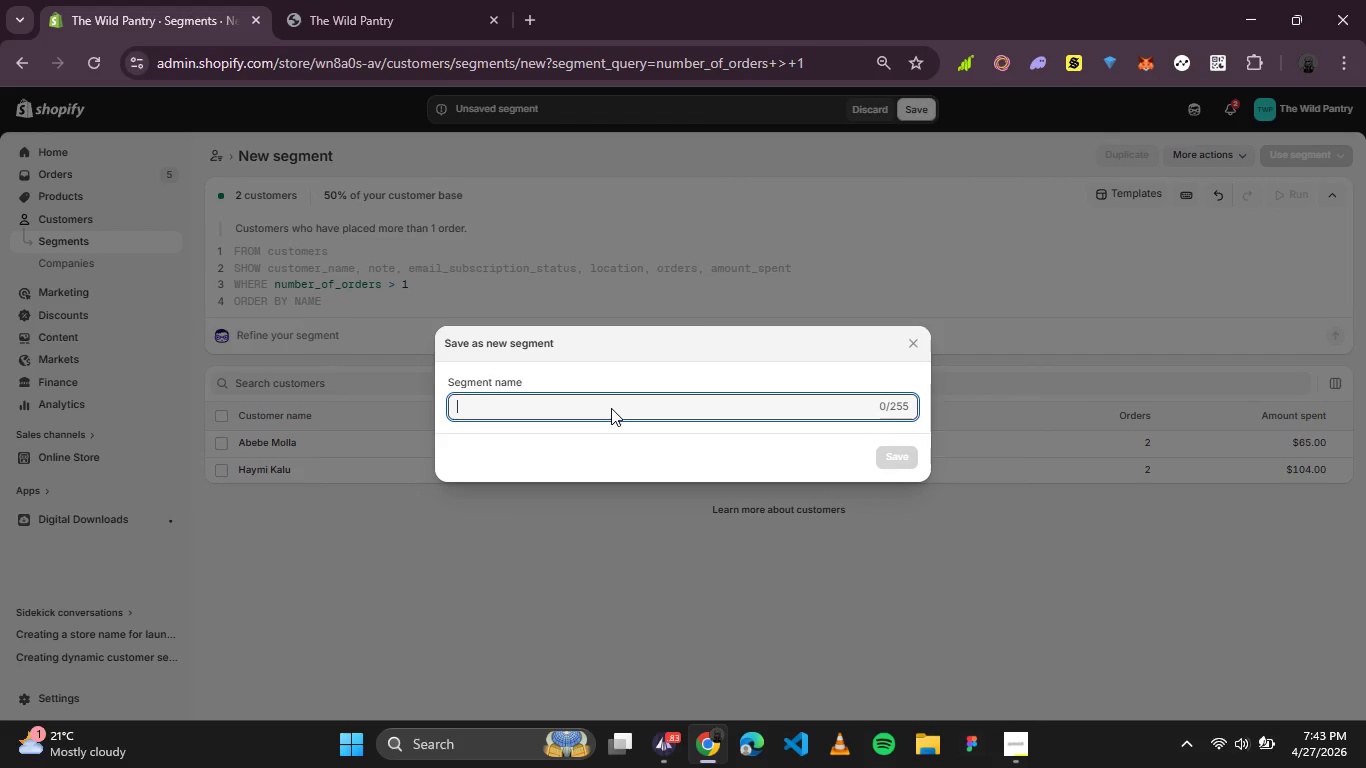 
type(Repeat Customers)
 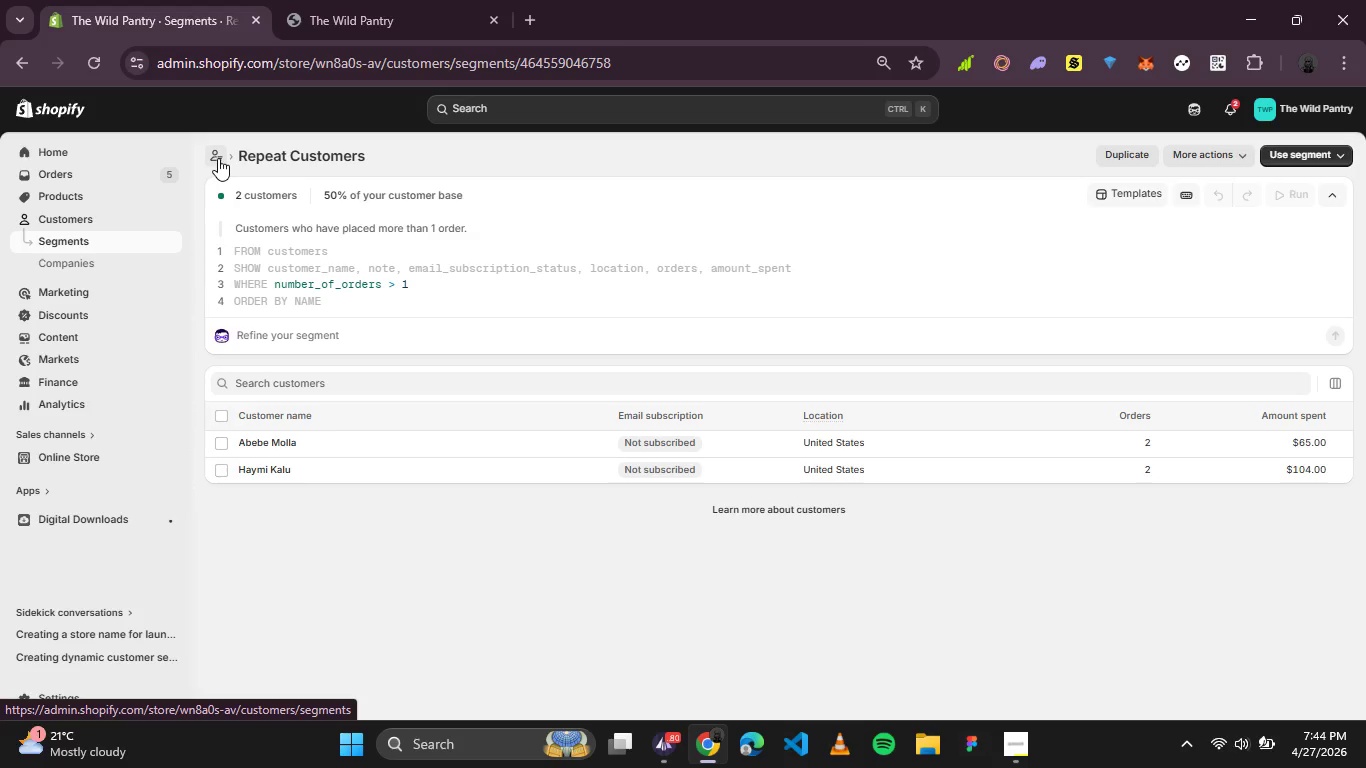 
wait(41.03)
 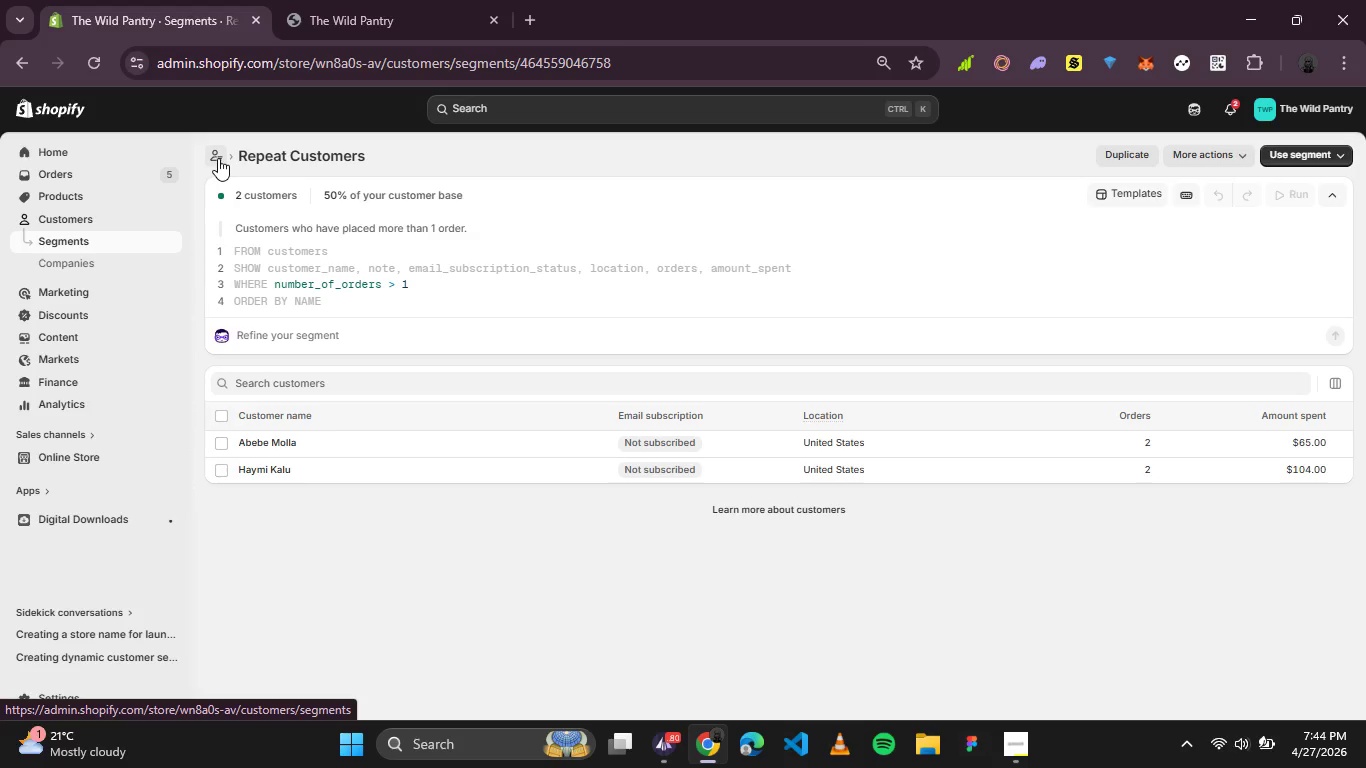 
key(PrintScreen)
 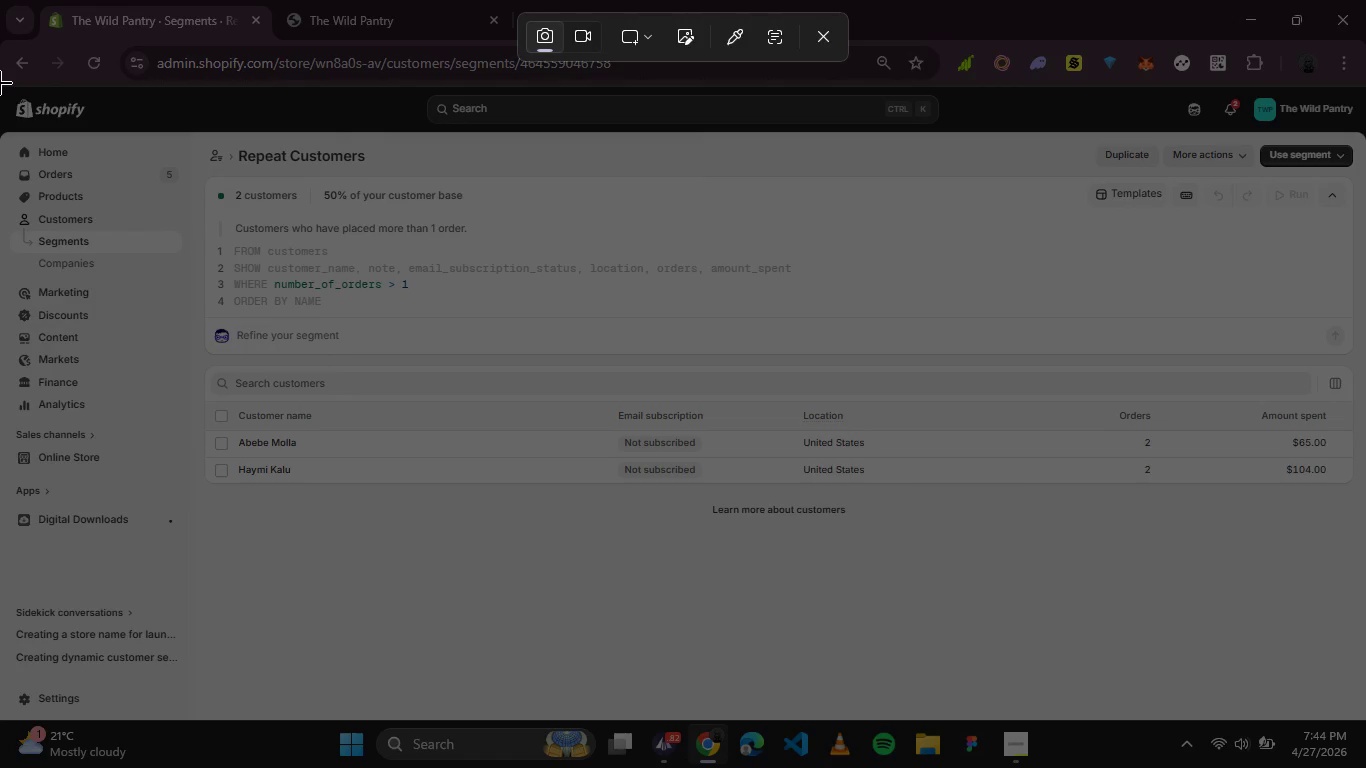 
left_click_drag(start_coordinate=[0, 83], to_coordinate=[1362, 718])
 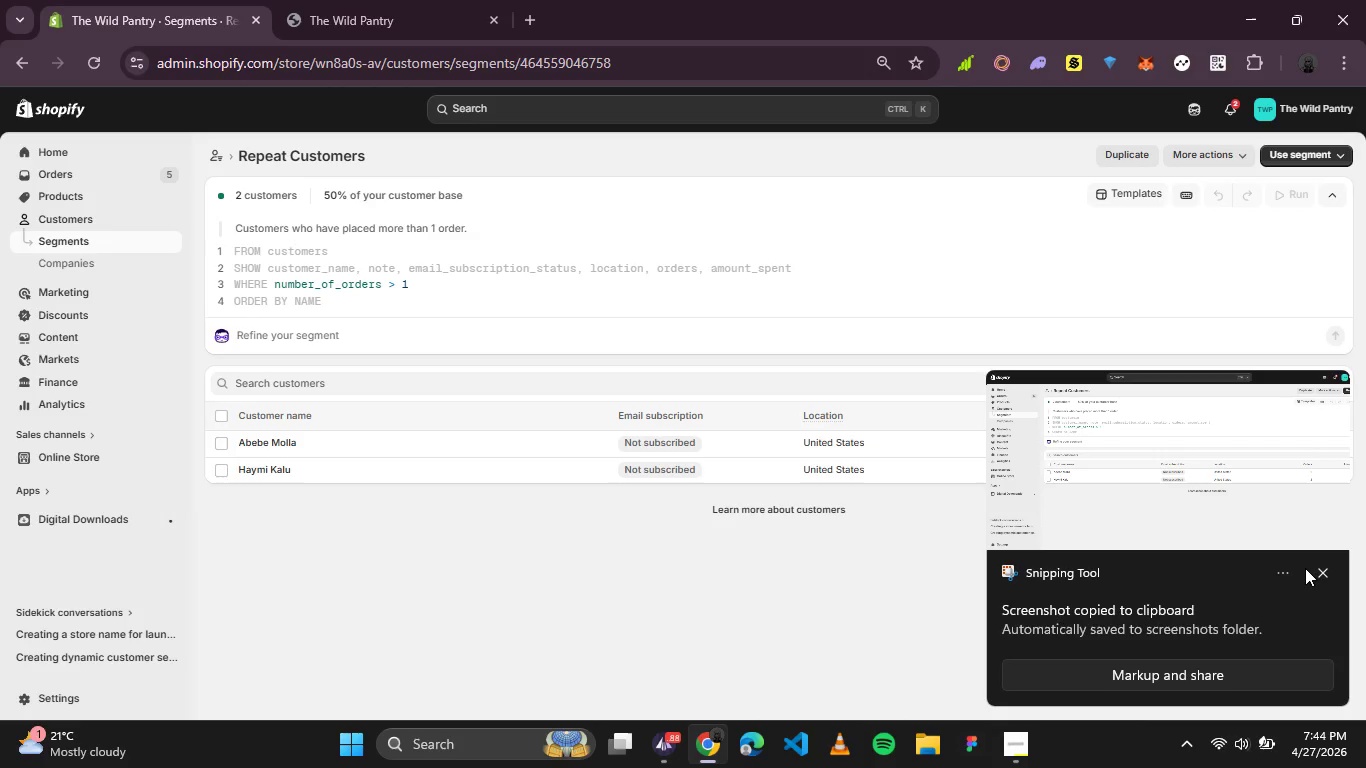 
left_click([1315, 570])
 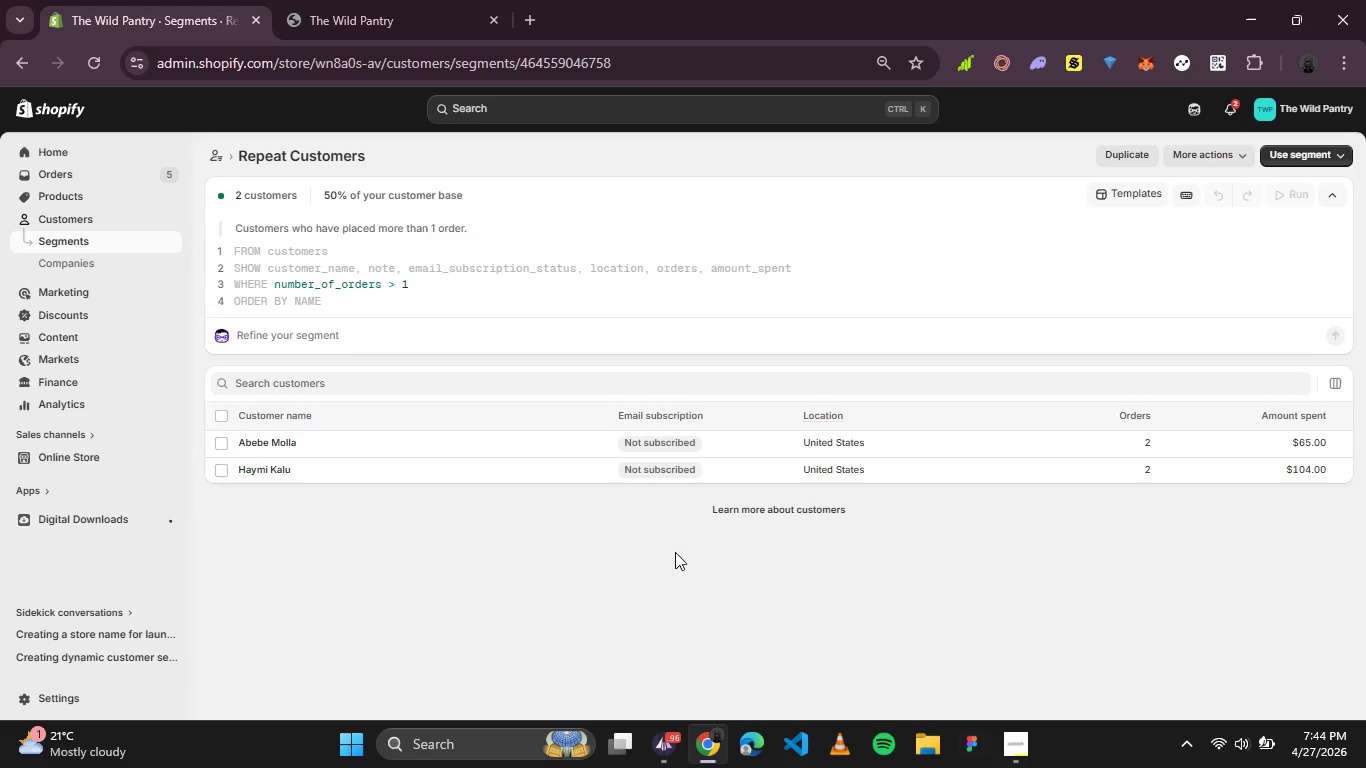 
wait(10.89)
 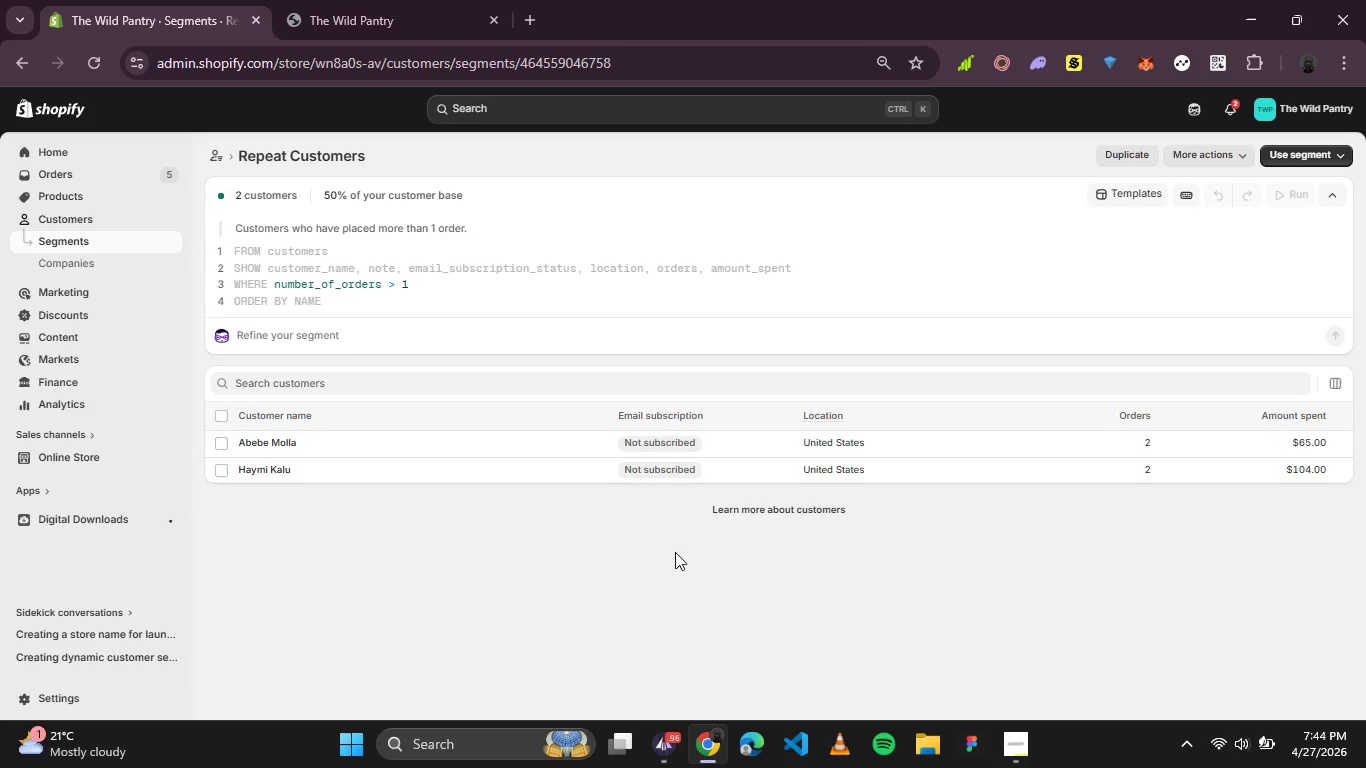 
left_click([258, 256])